 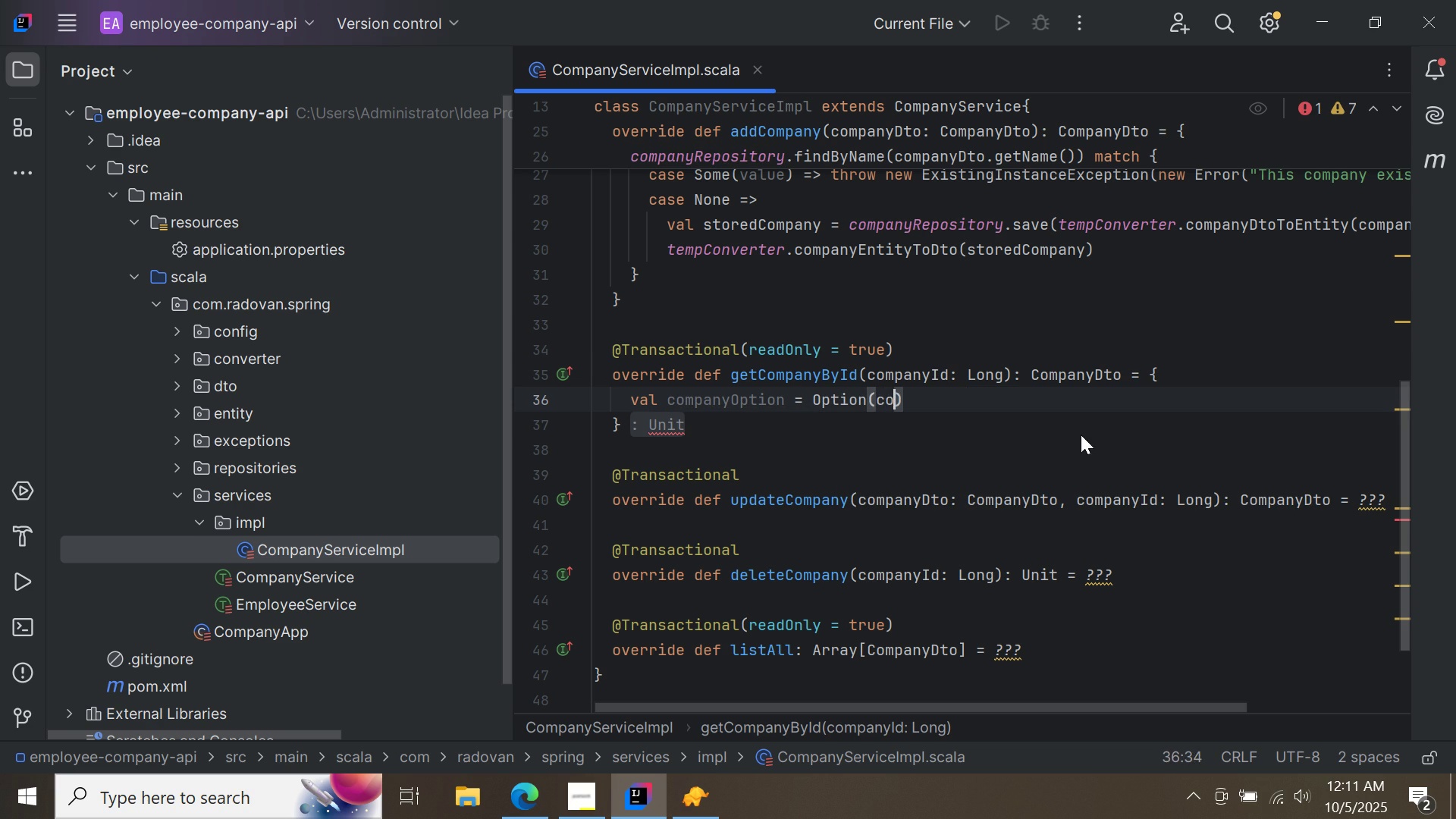 
double_click([1000, 458])
 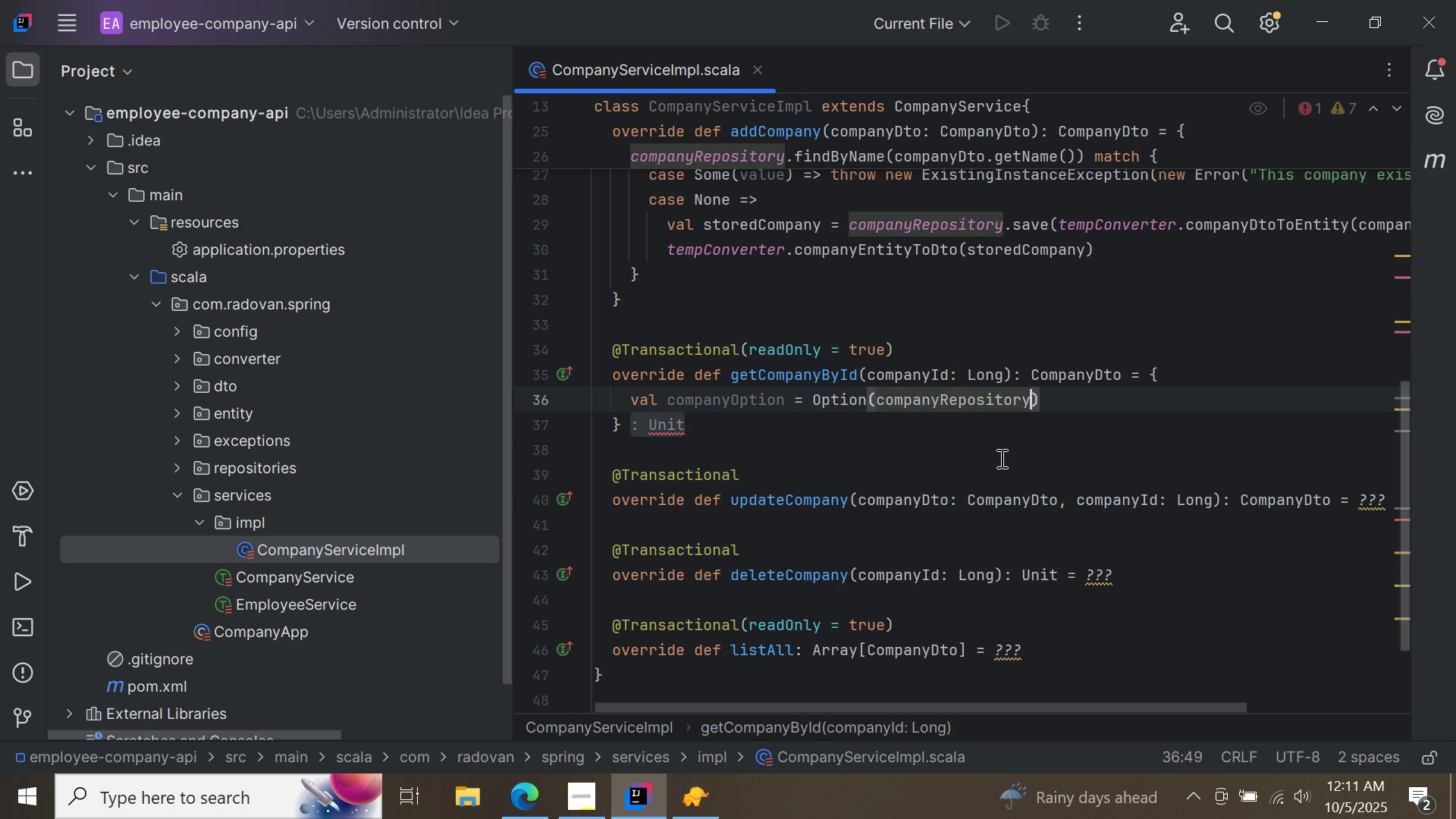 
type(.fin)
 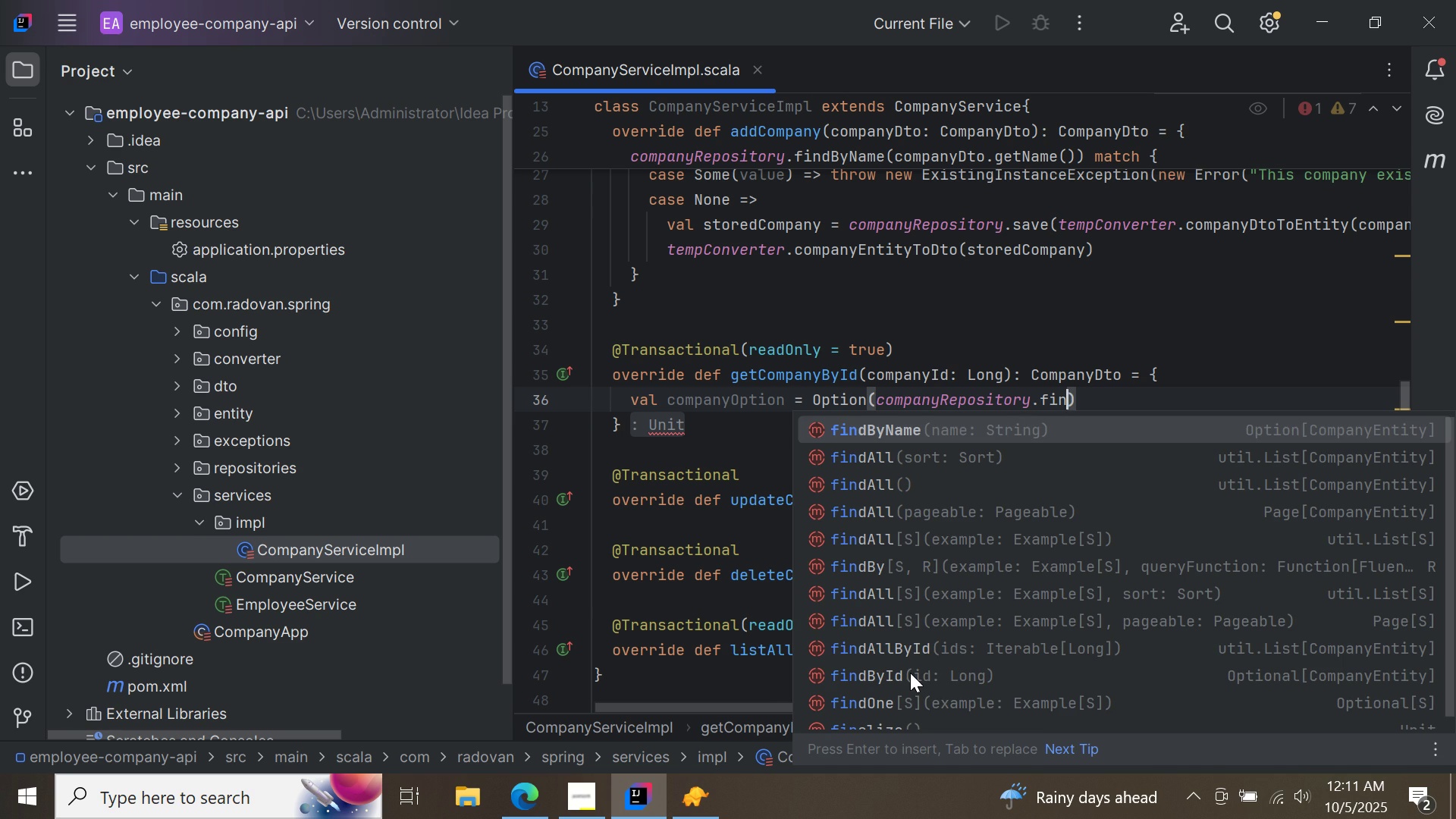 
double_click([910, 673])
 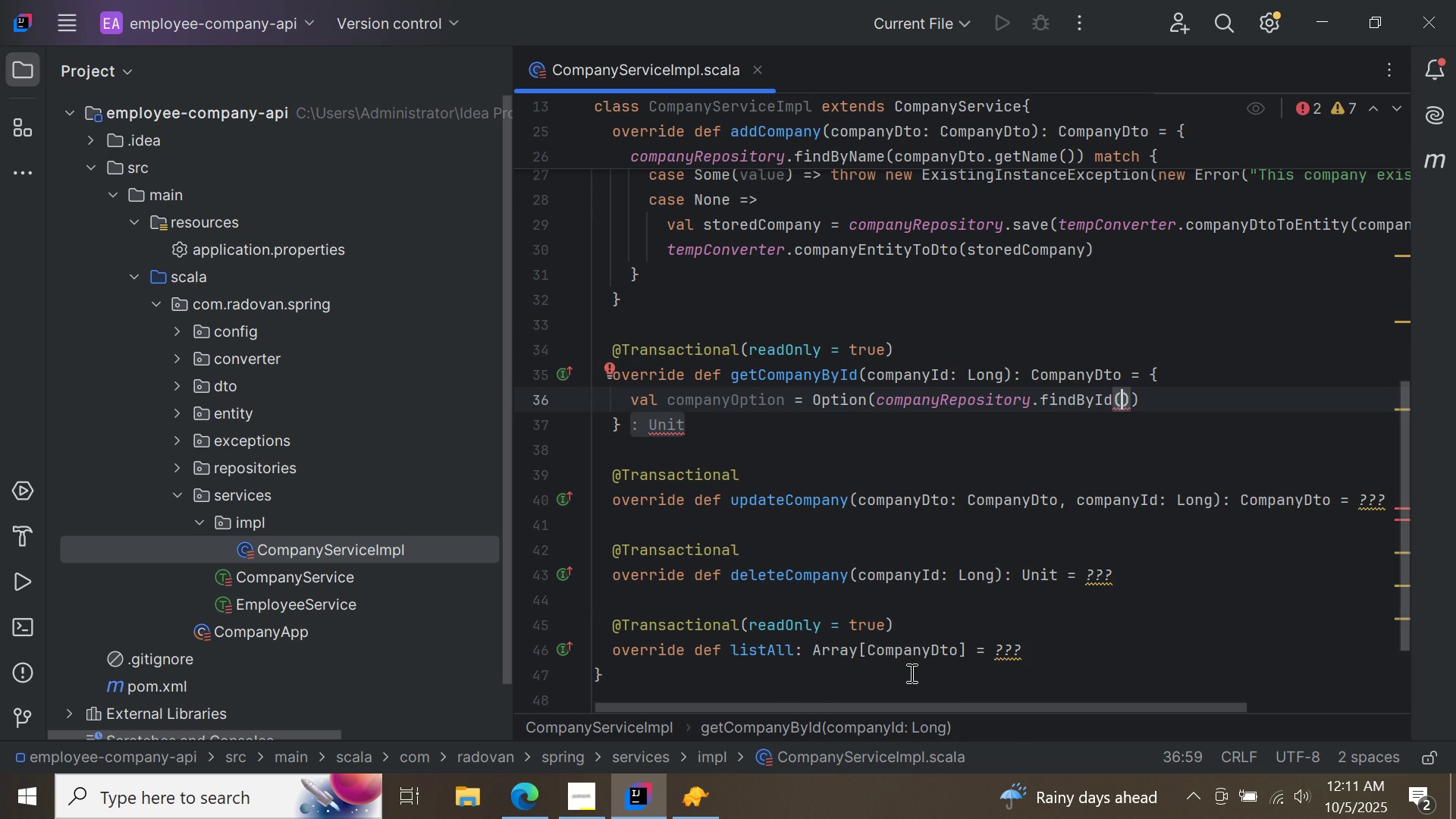 
key(C)
 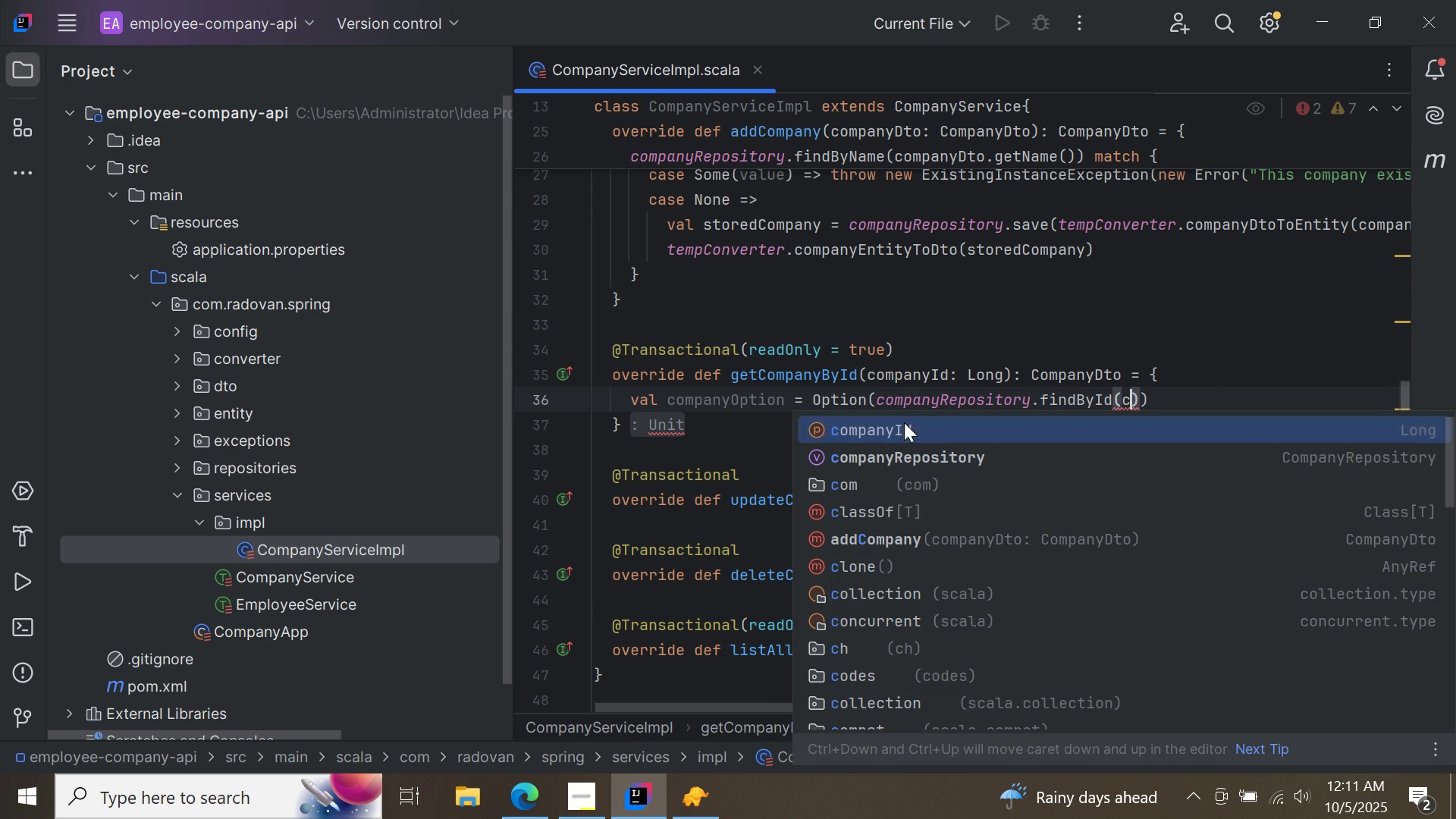 
double_click([904, 422])
 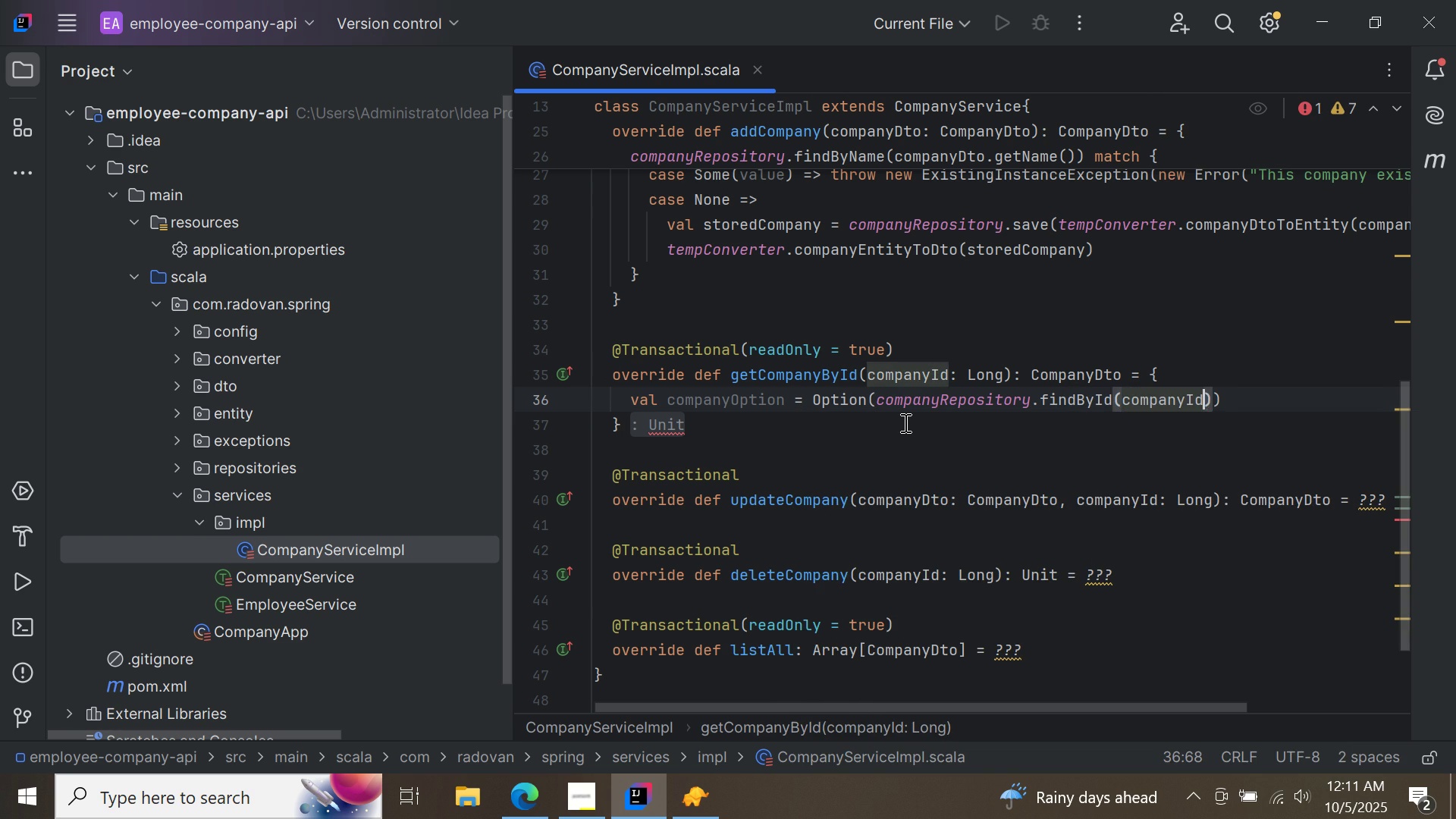 
key(ArrowRight)
 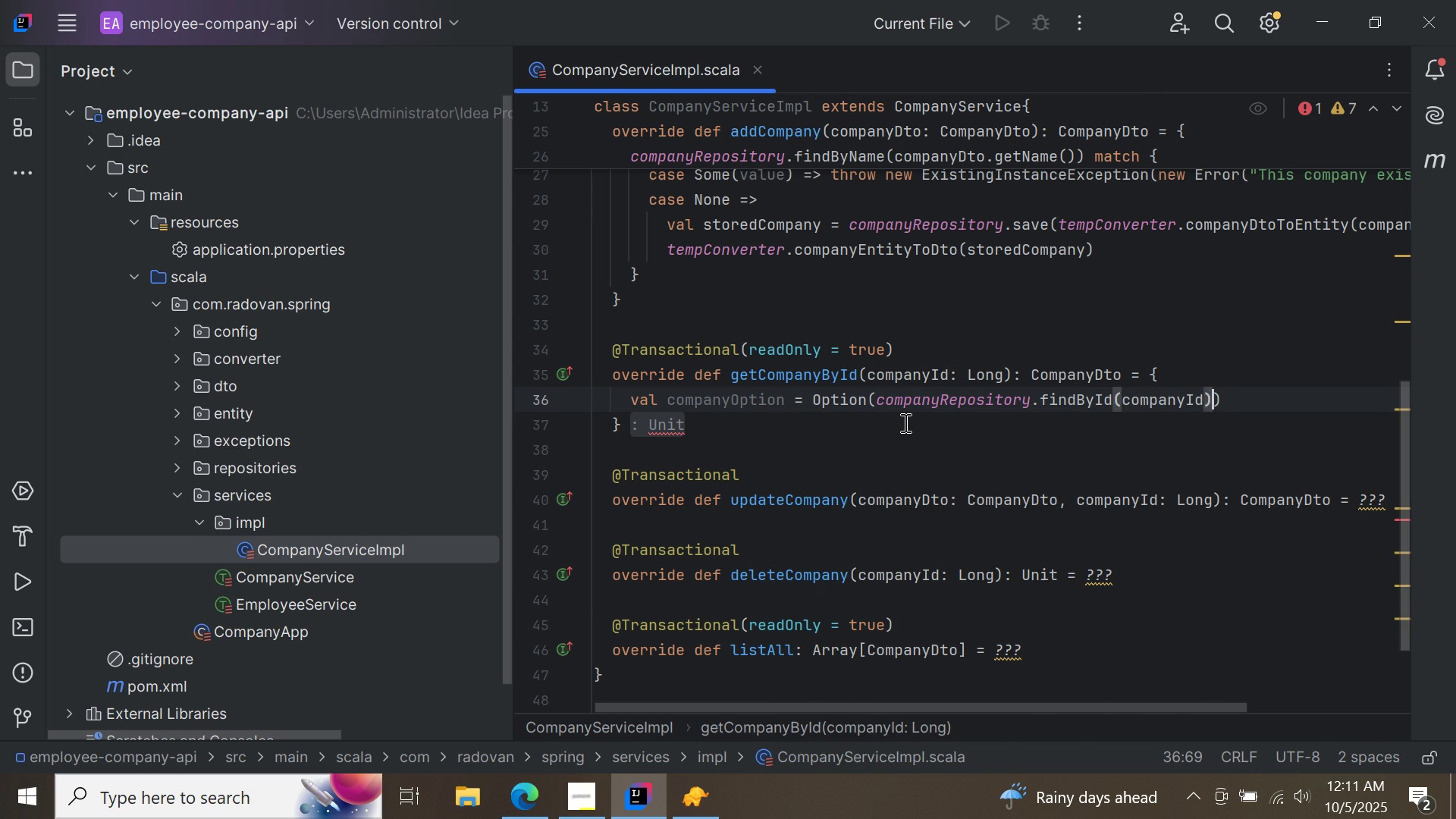 
key(Period)
 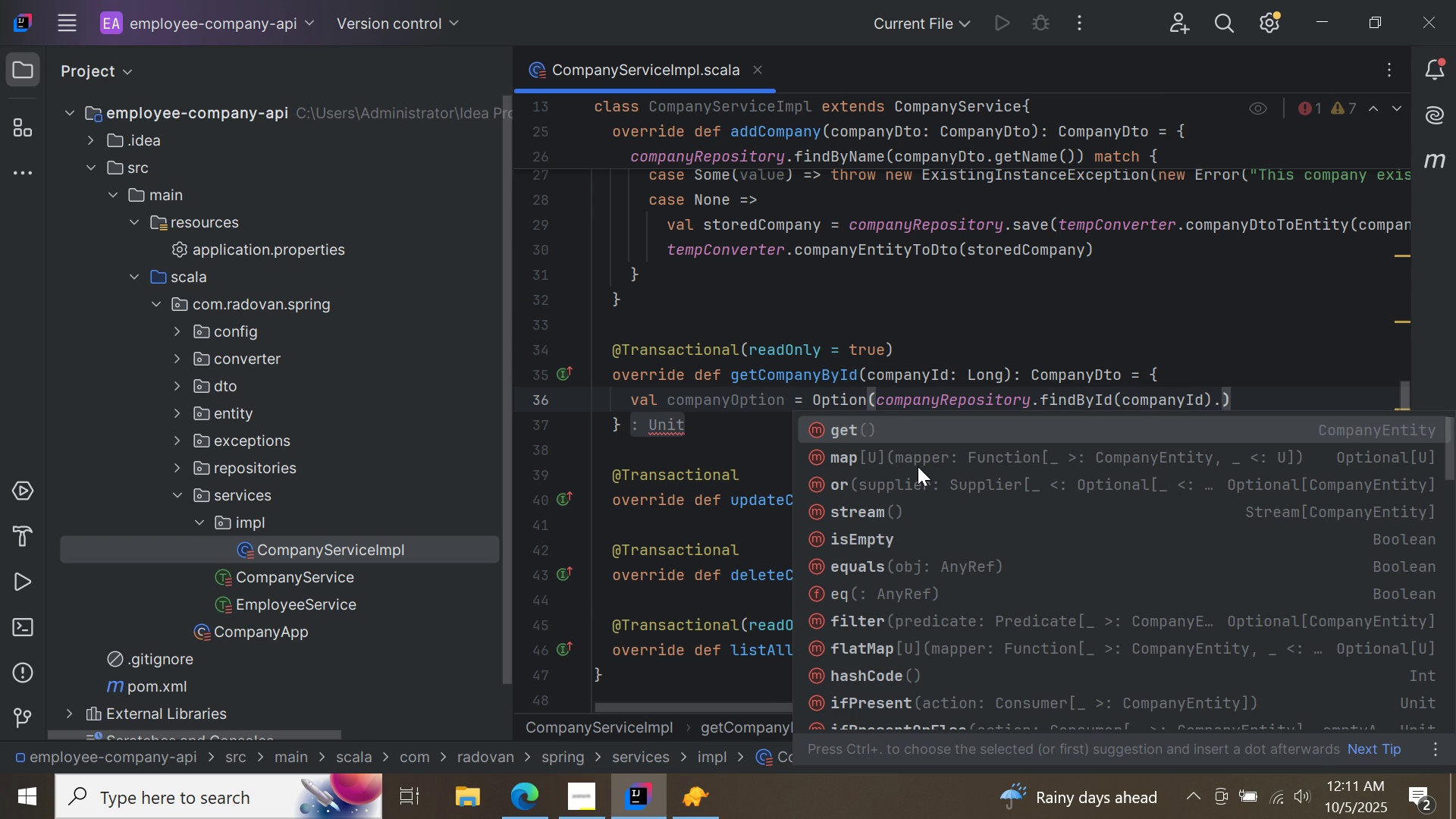 
key(O)
 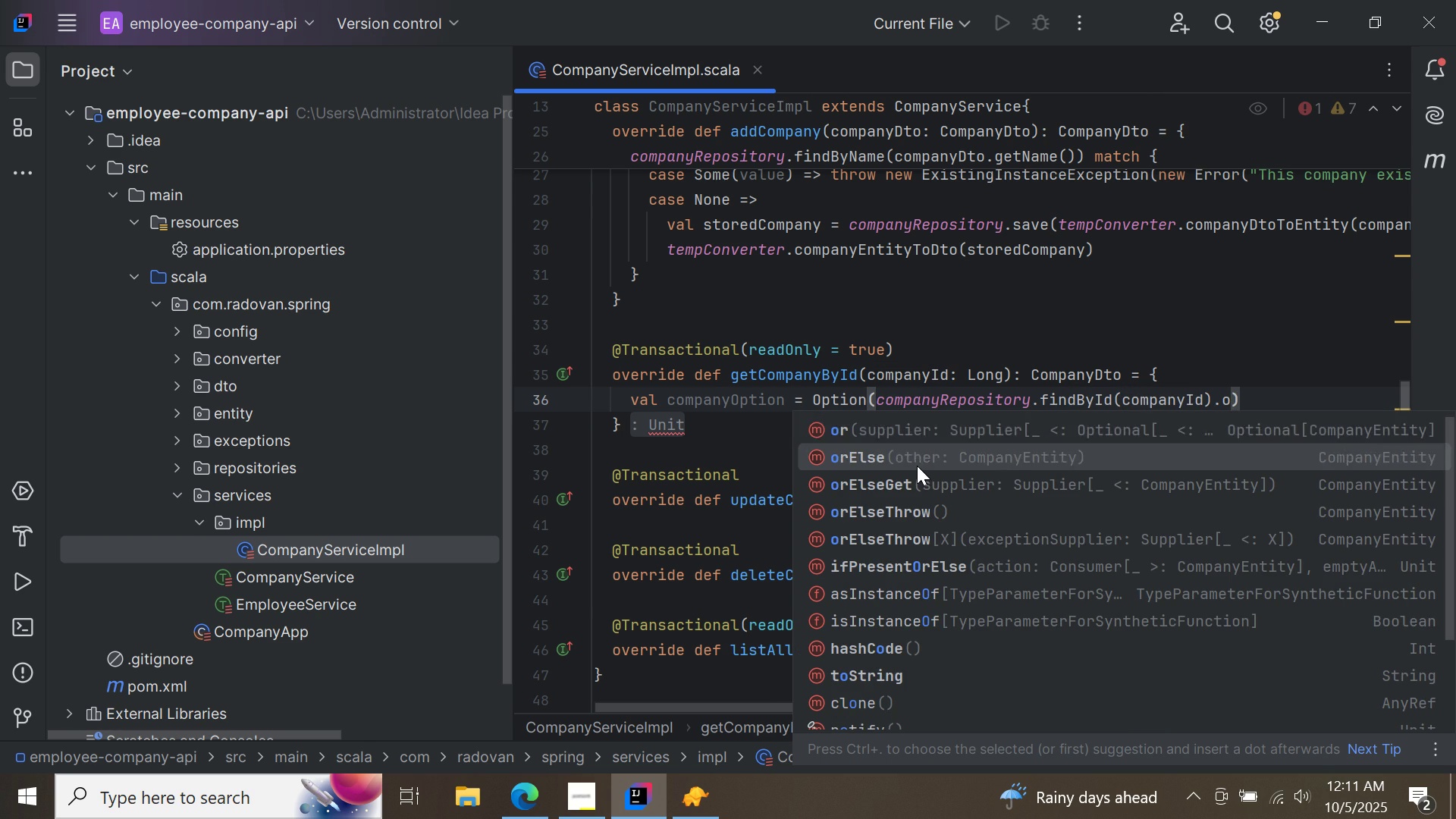 
double_click([917, 466])
 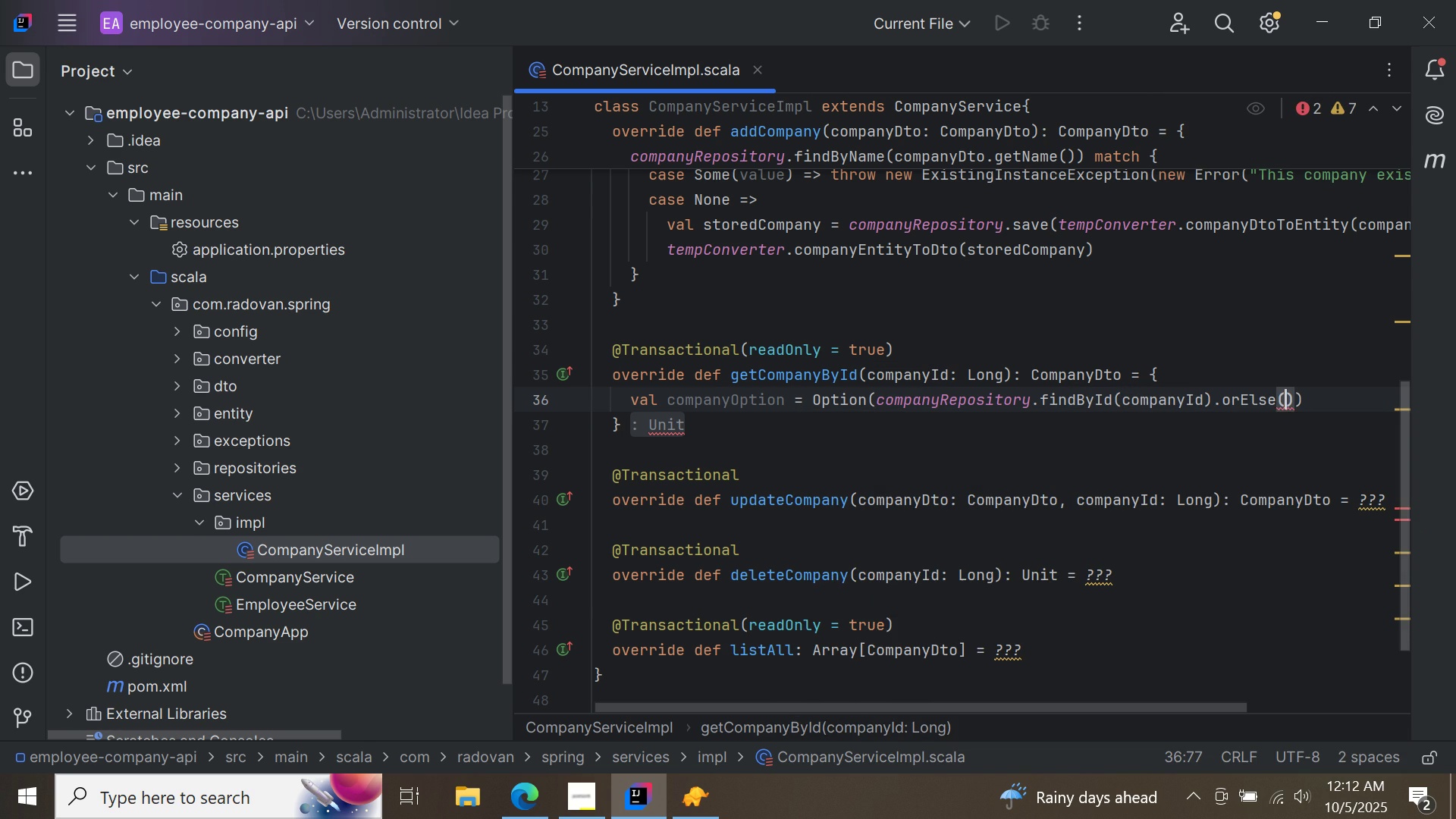 
key(N)
 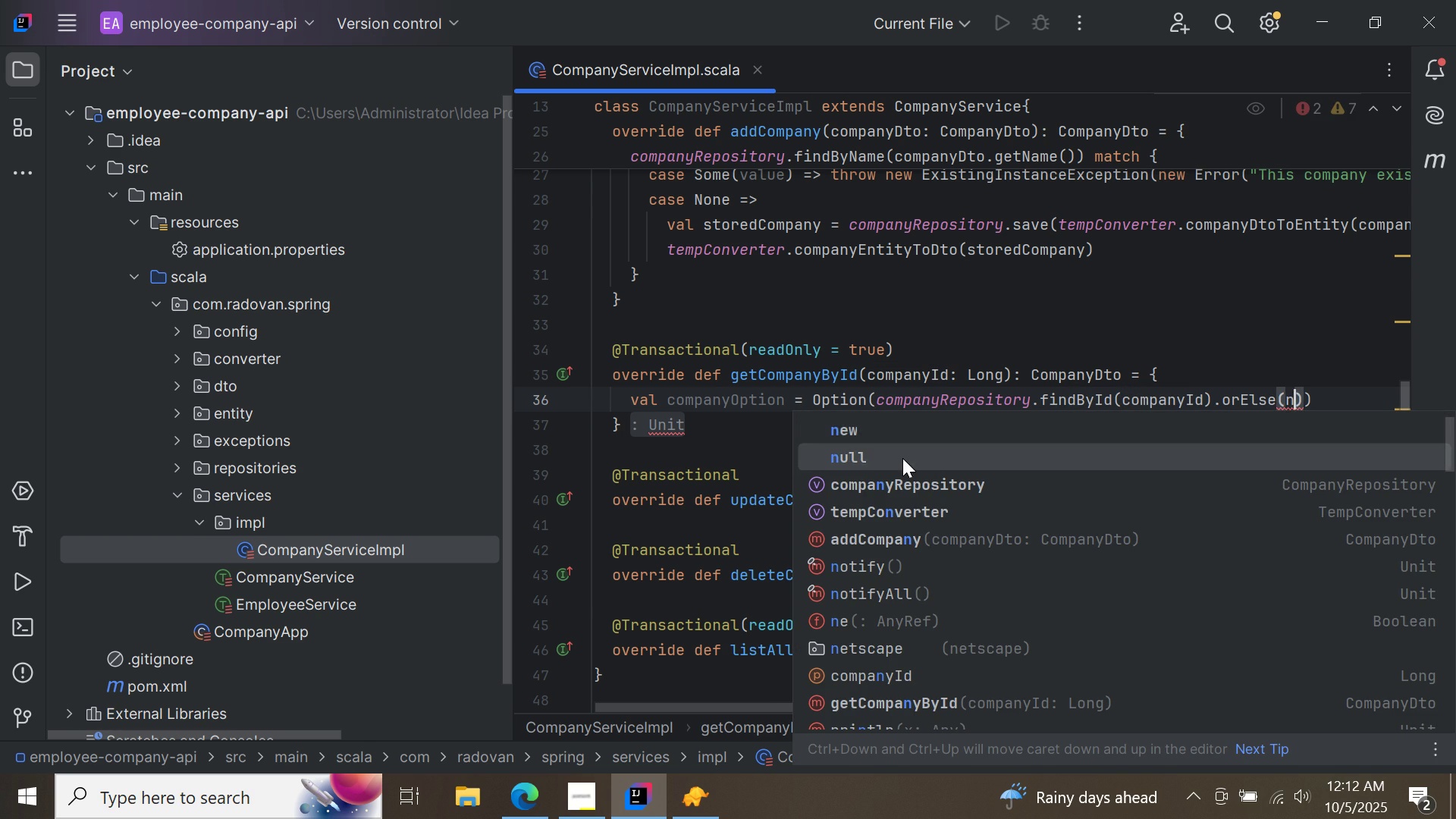 
double_click([902, 458])
 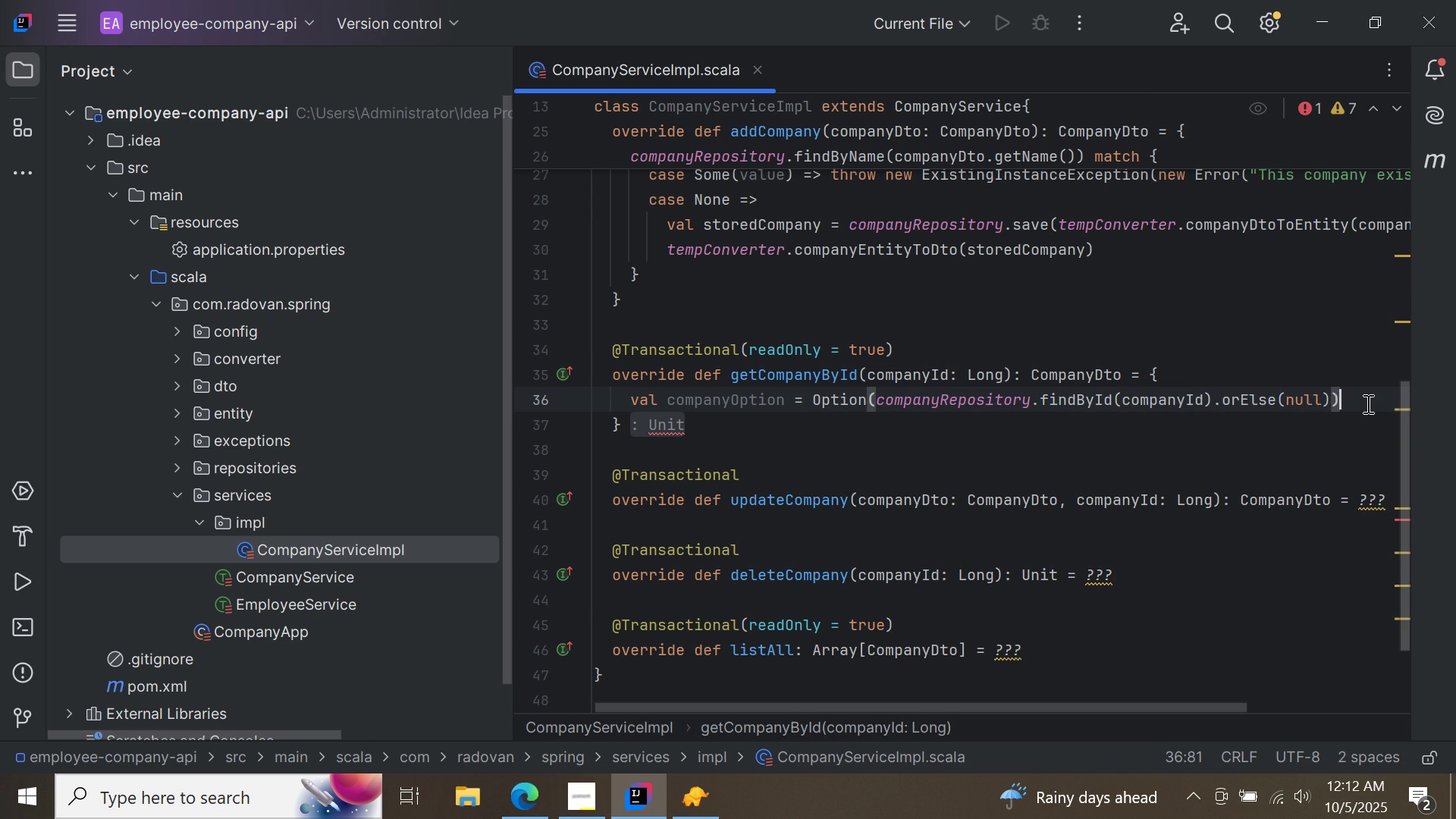 
left_click([1367, 403])
 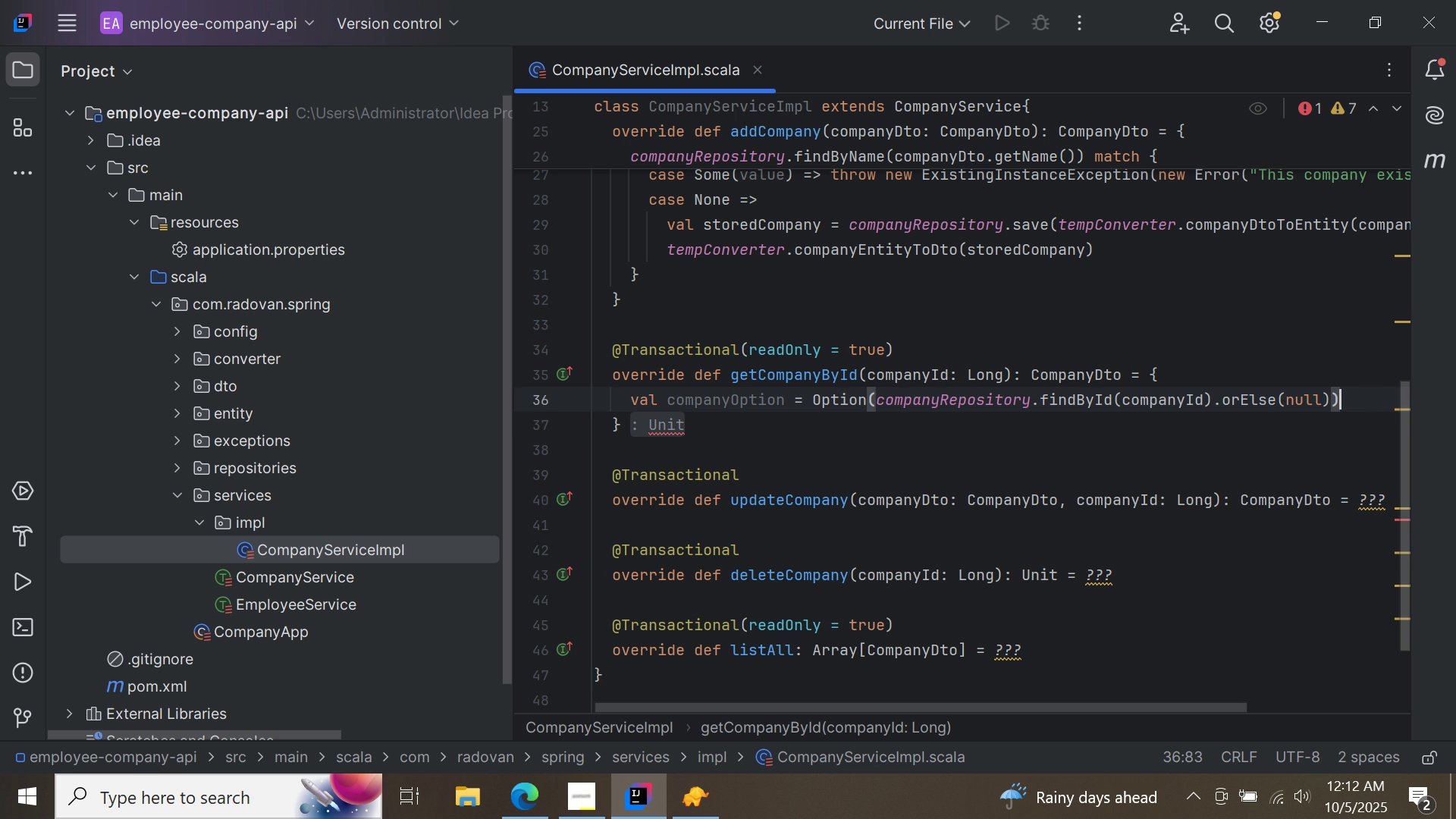 
key(Enter)
 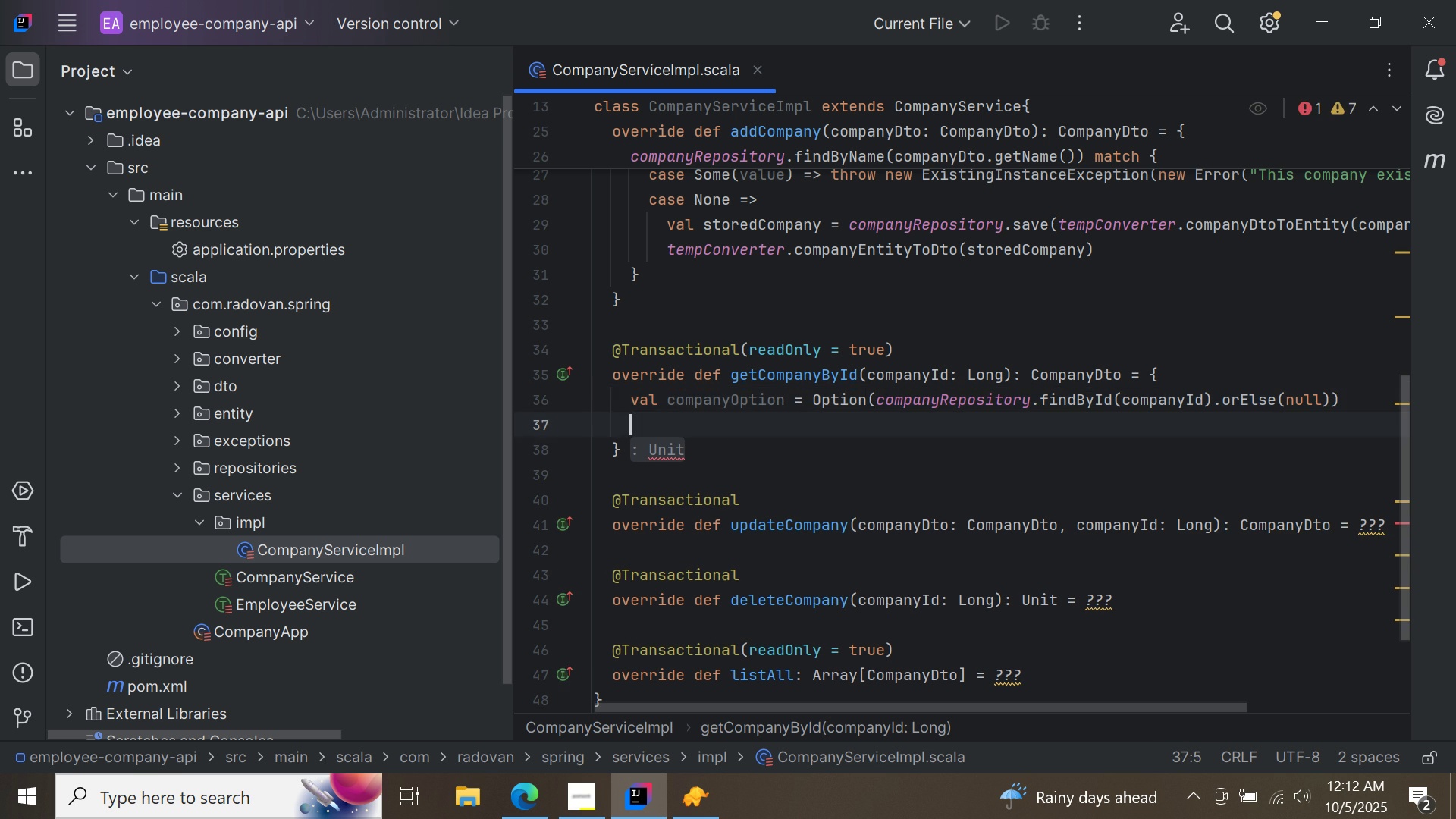 
type(co)
 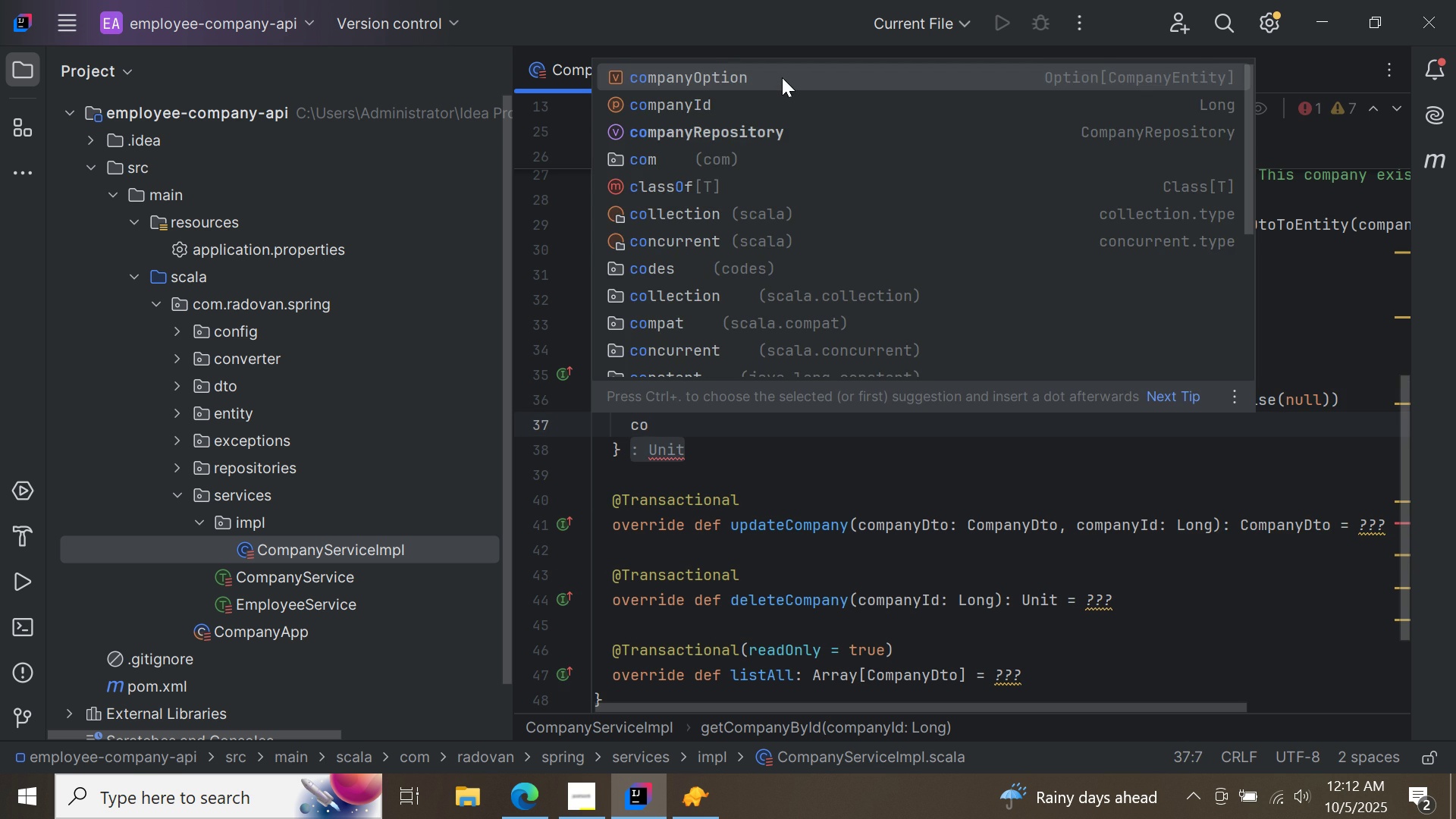 
double_click([782, 77])
 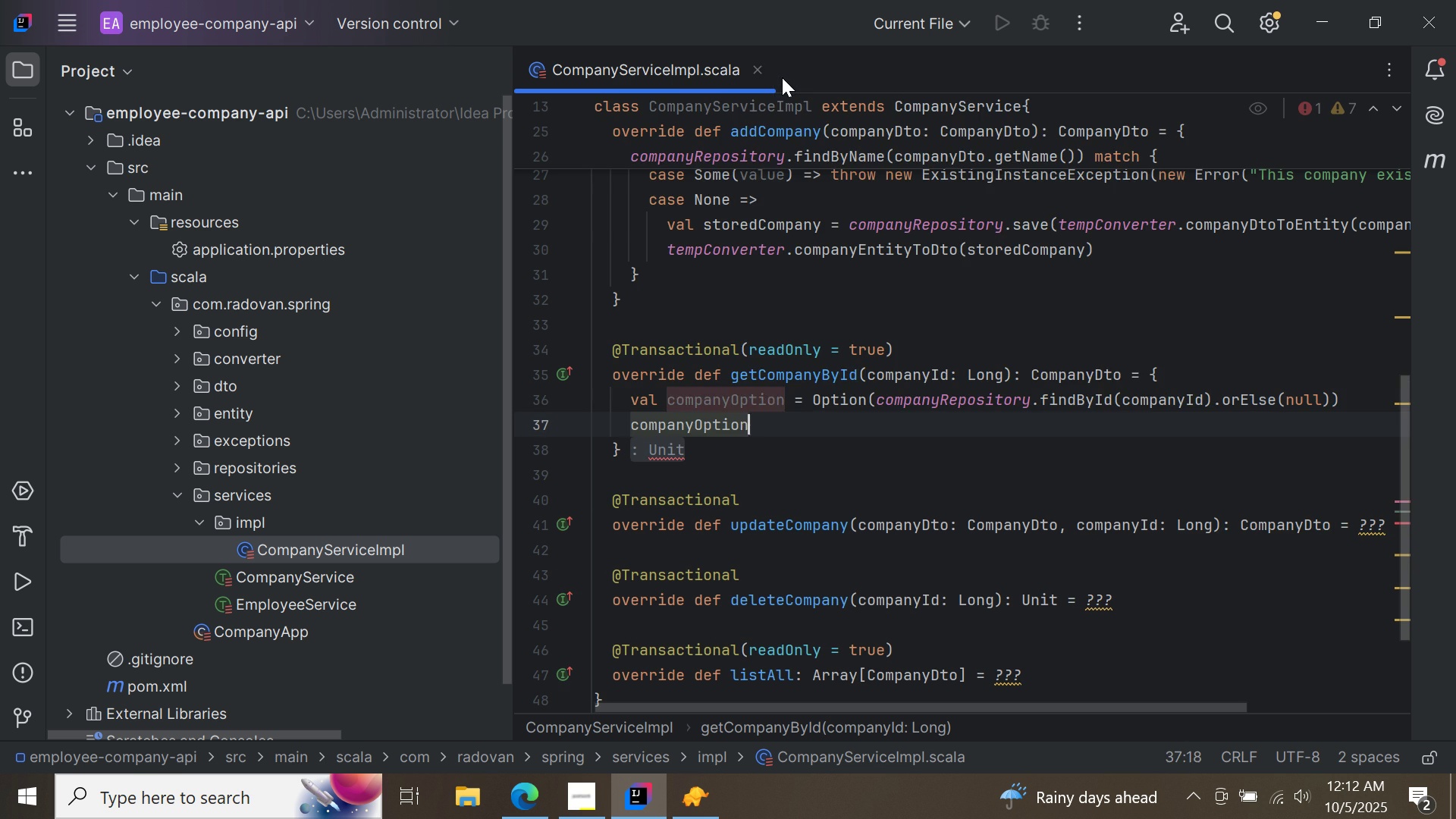 
key(Space)
 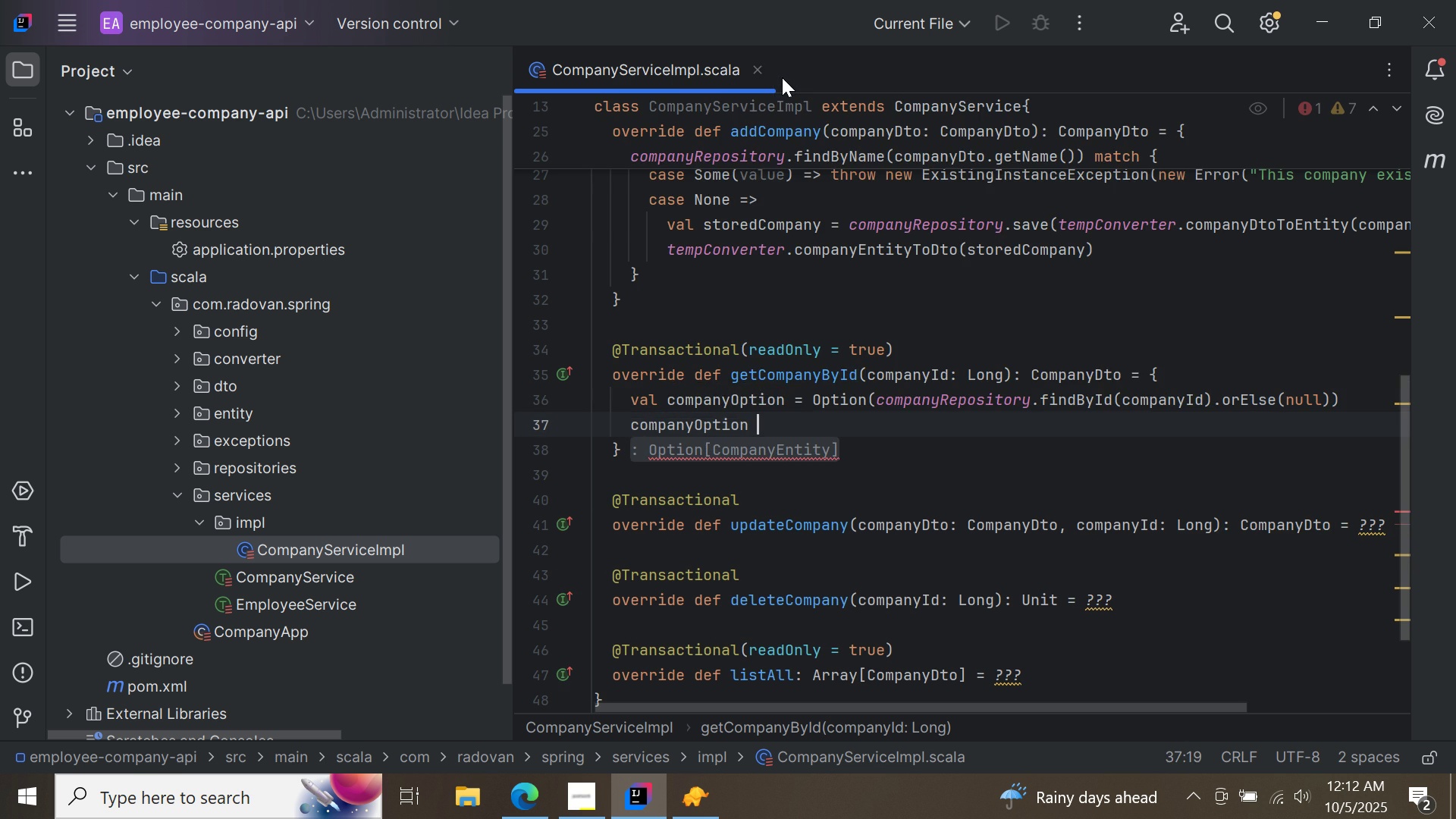 
key(M)
 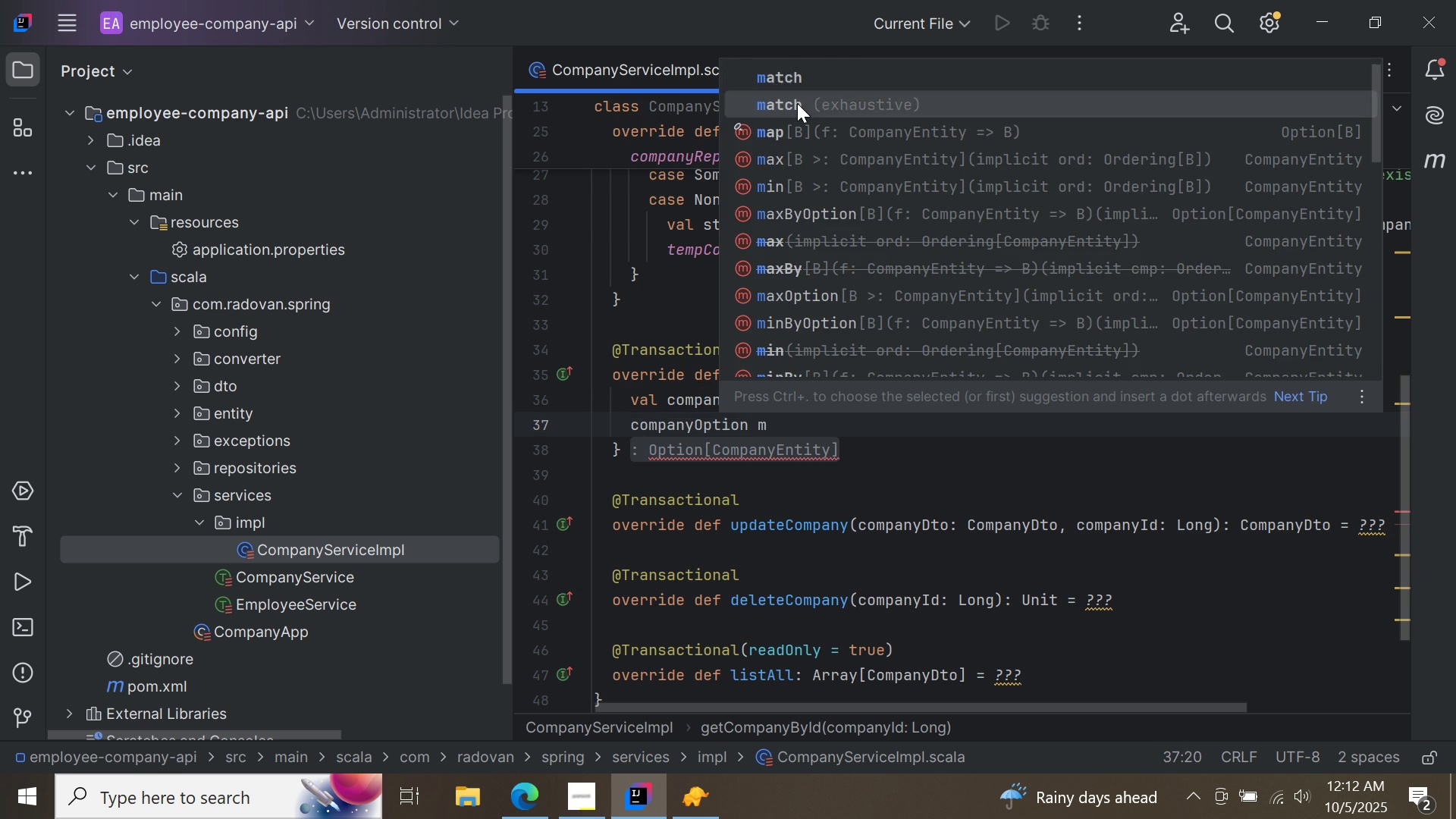 
double_click([797, 103])
 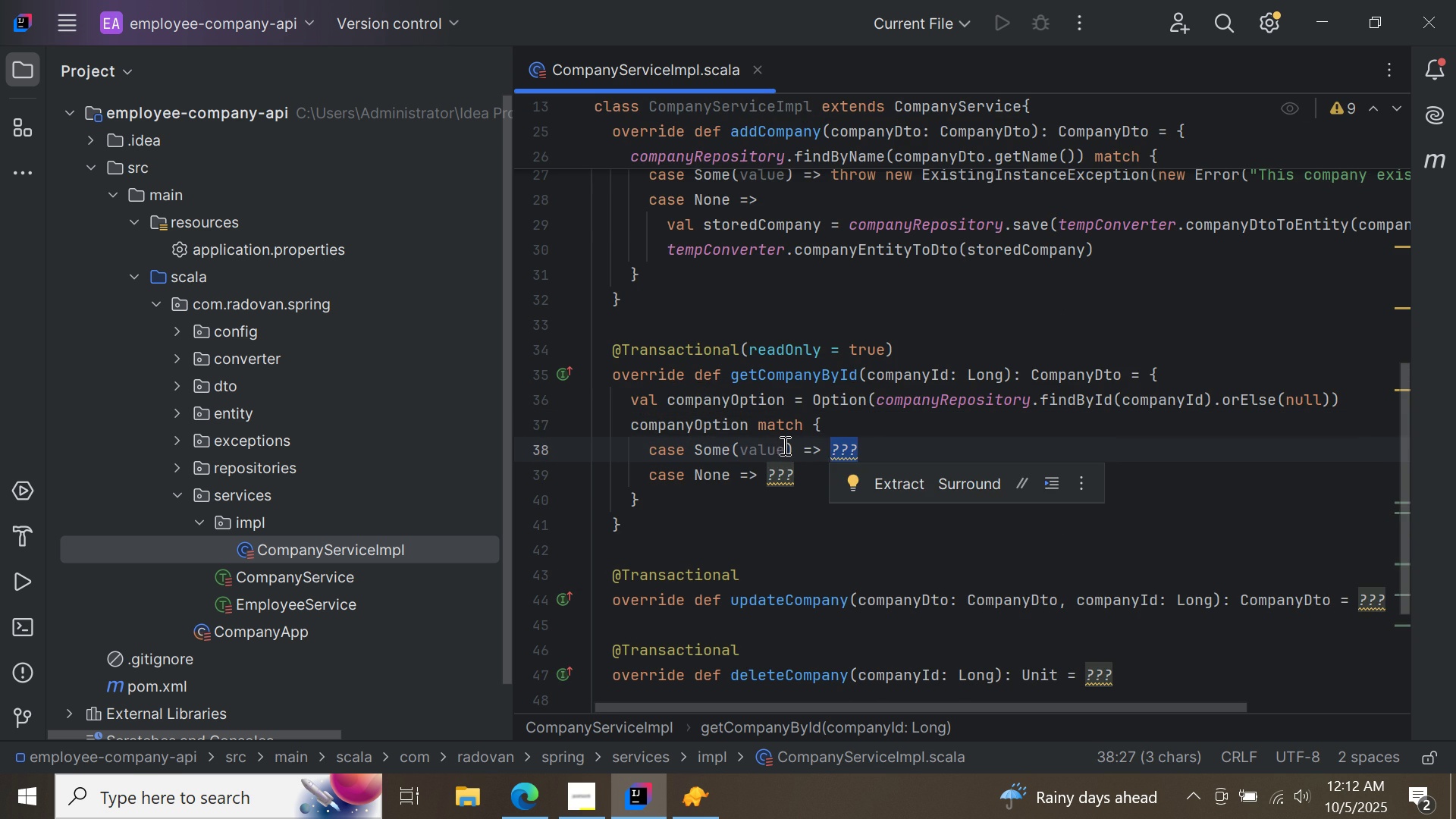 
left_click([785, 445])
 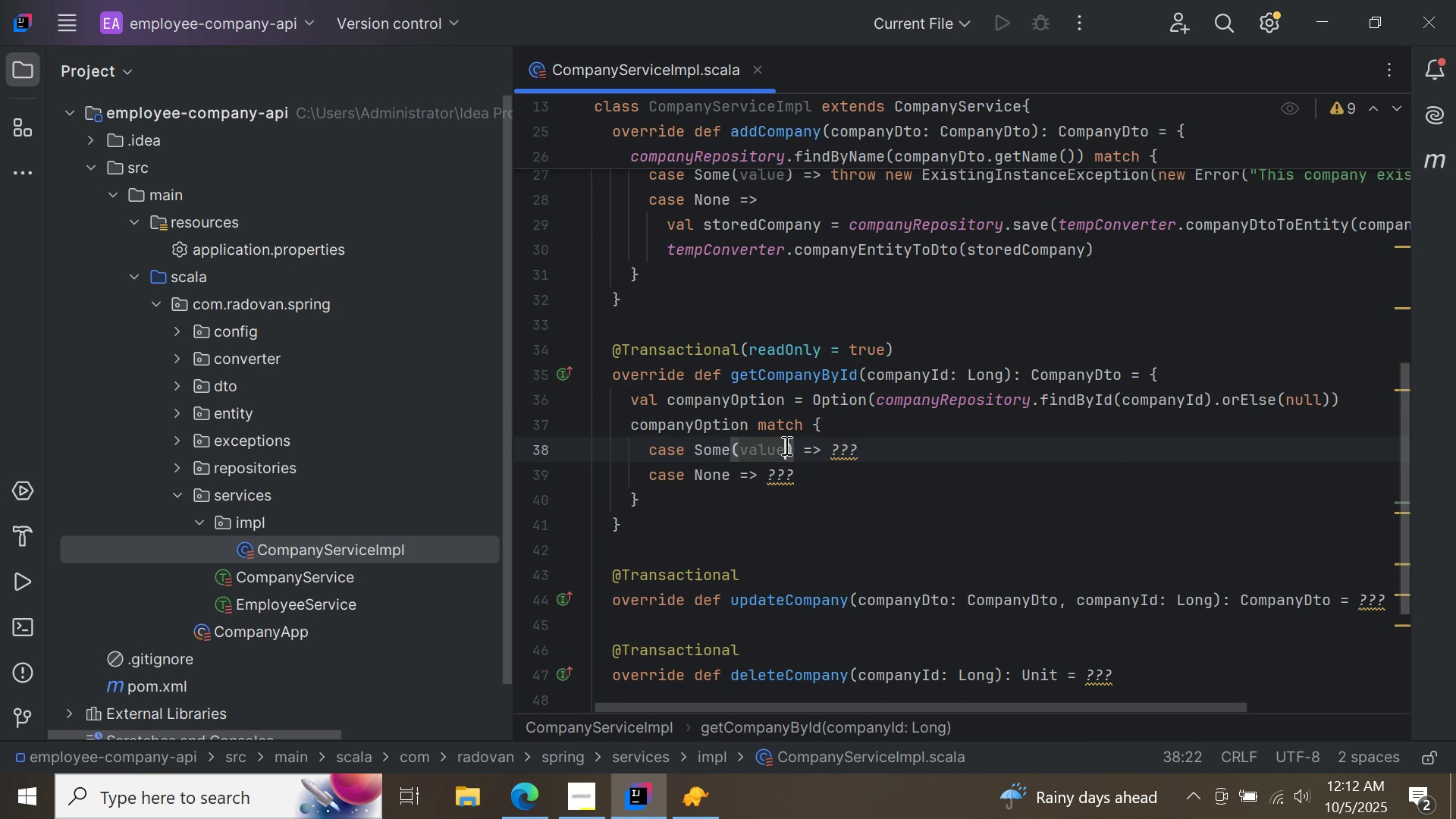 
key(Backspace)
key(Backspace)
key(Backspace)
key(Backspace)
key(Backspace)
type(companyEntity)